 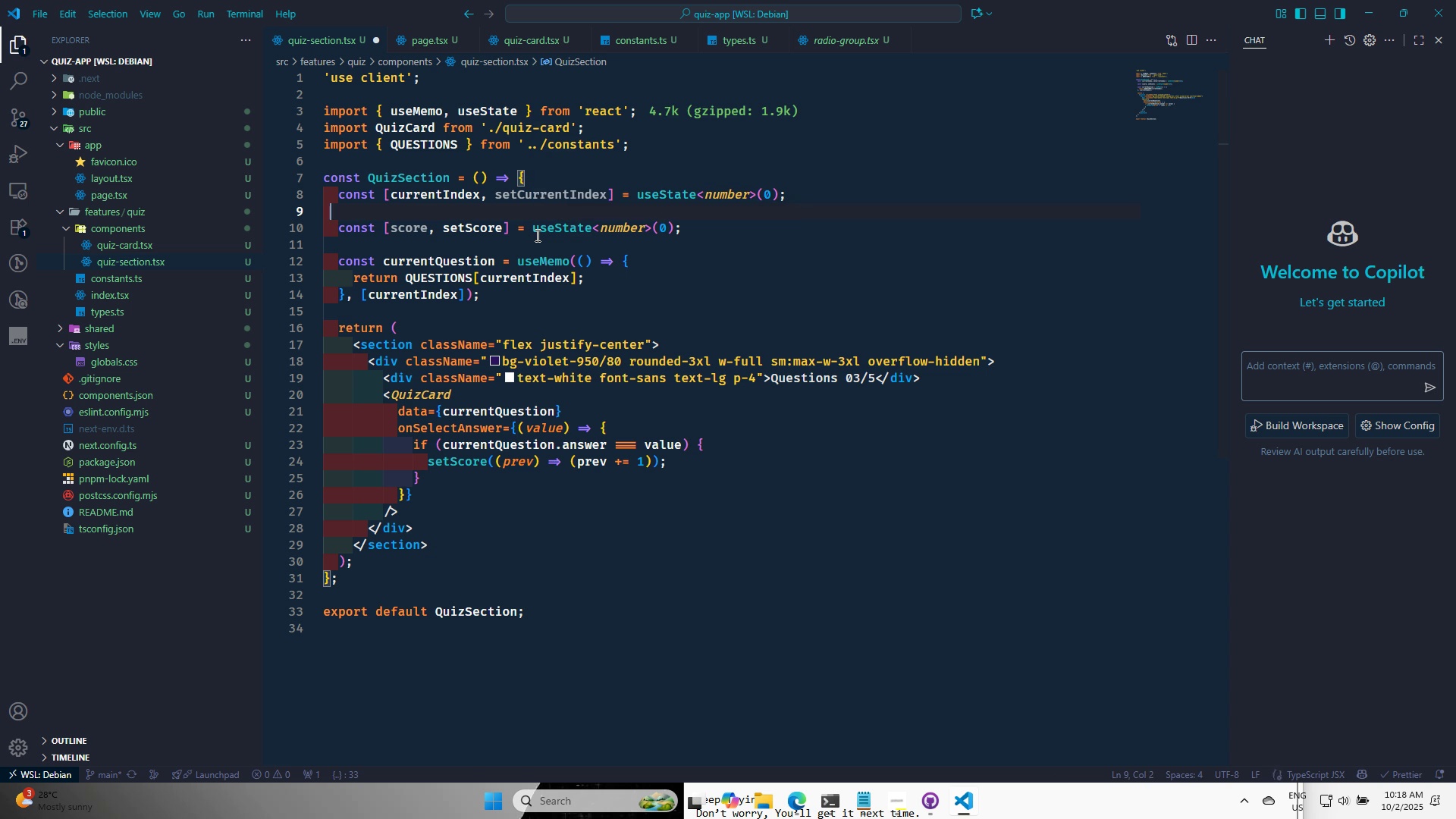 
key(Control+Z)
 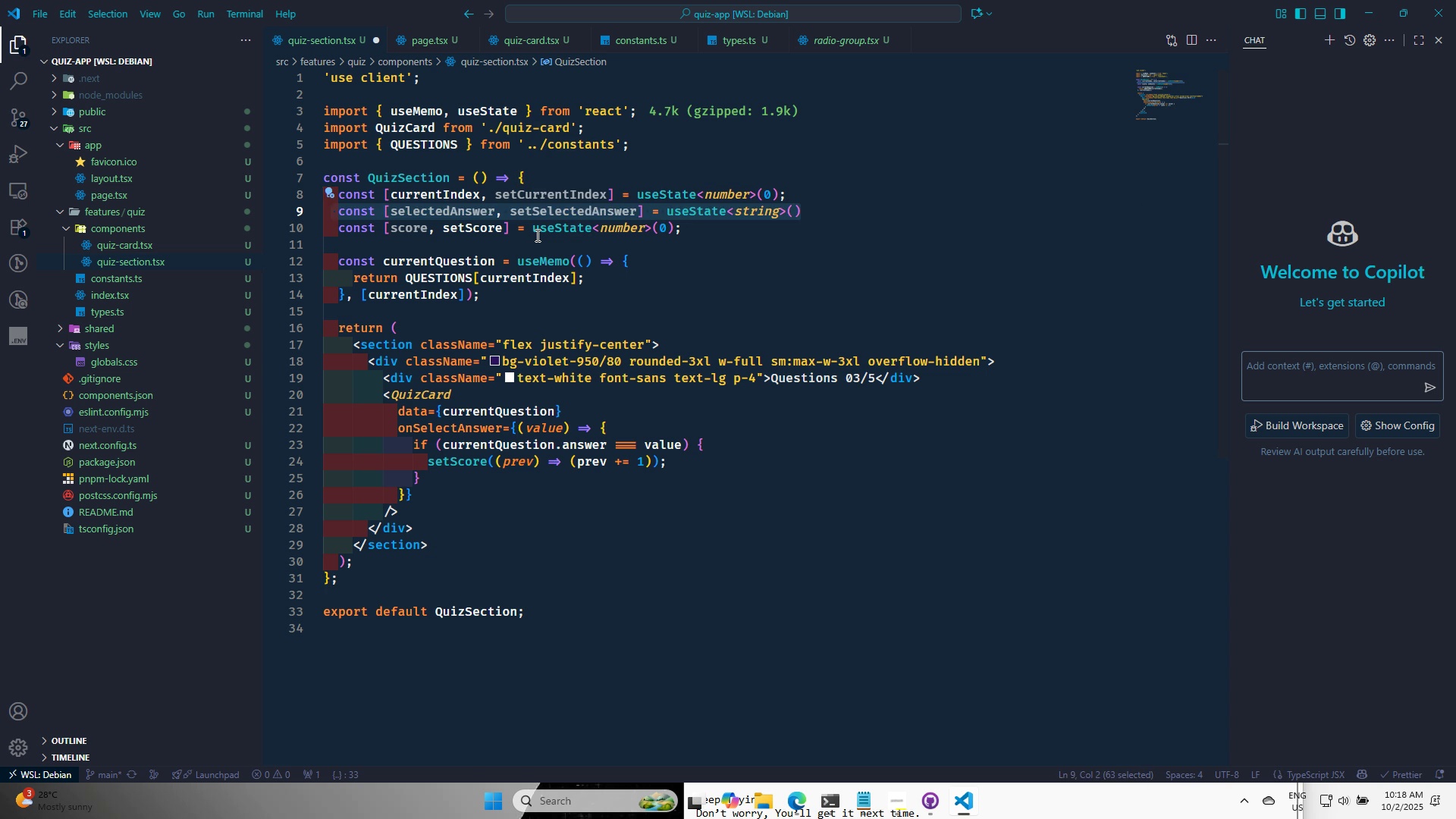 
key(Control+X)
 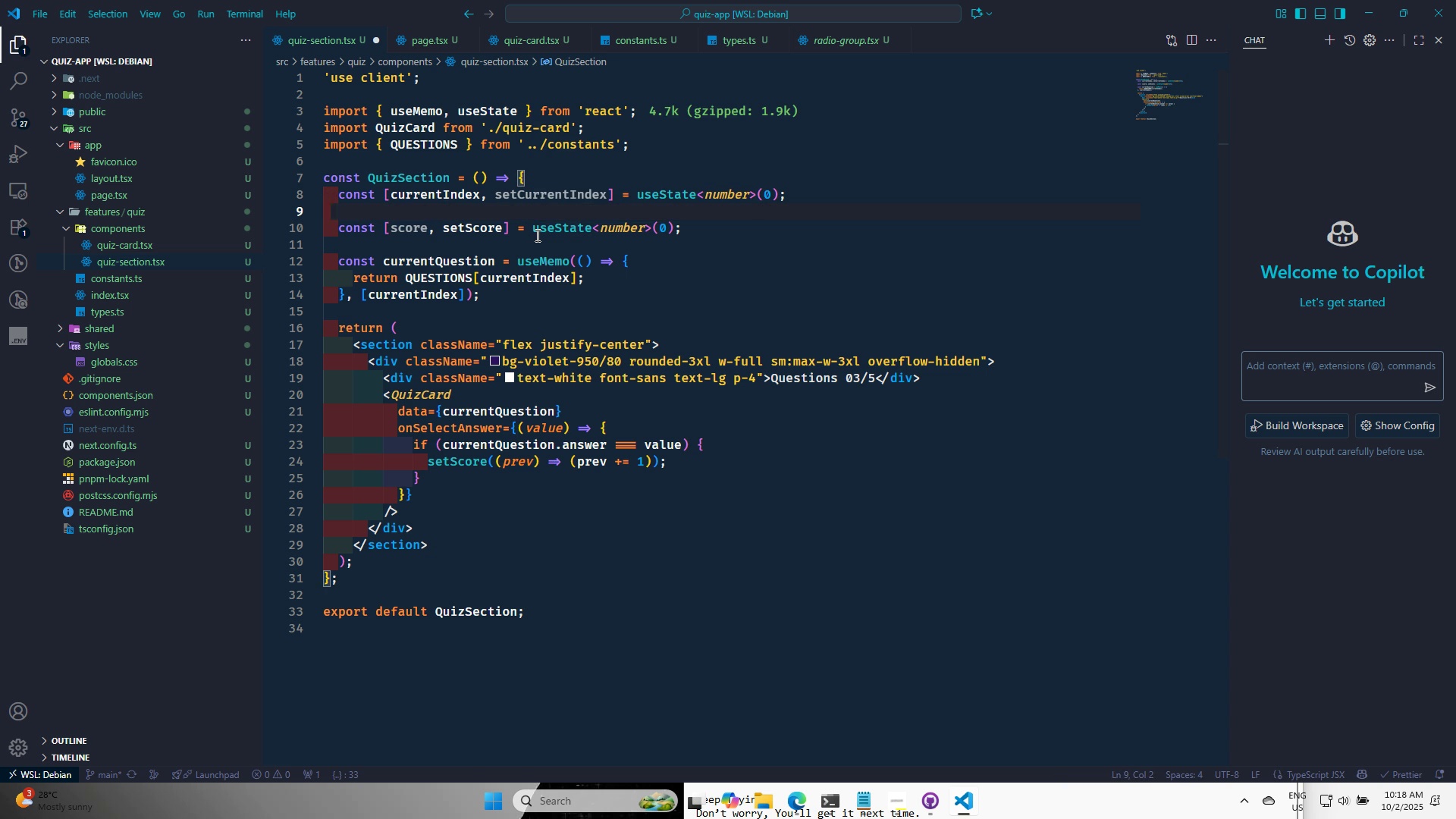 
key(Backspace)
 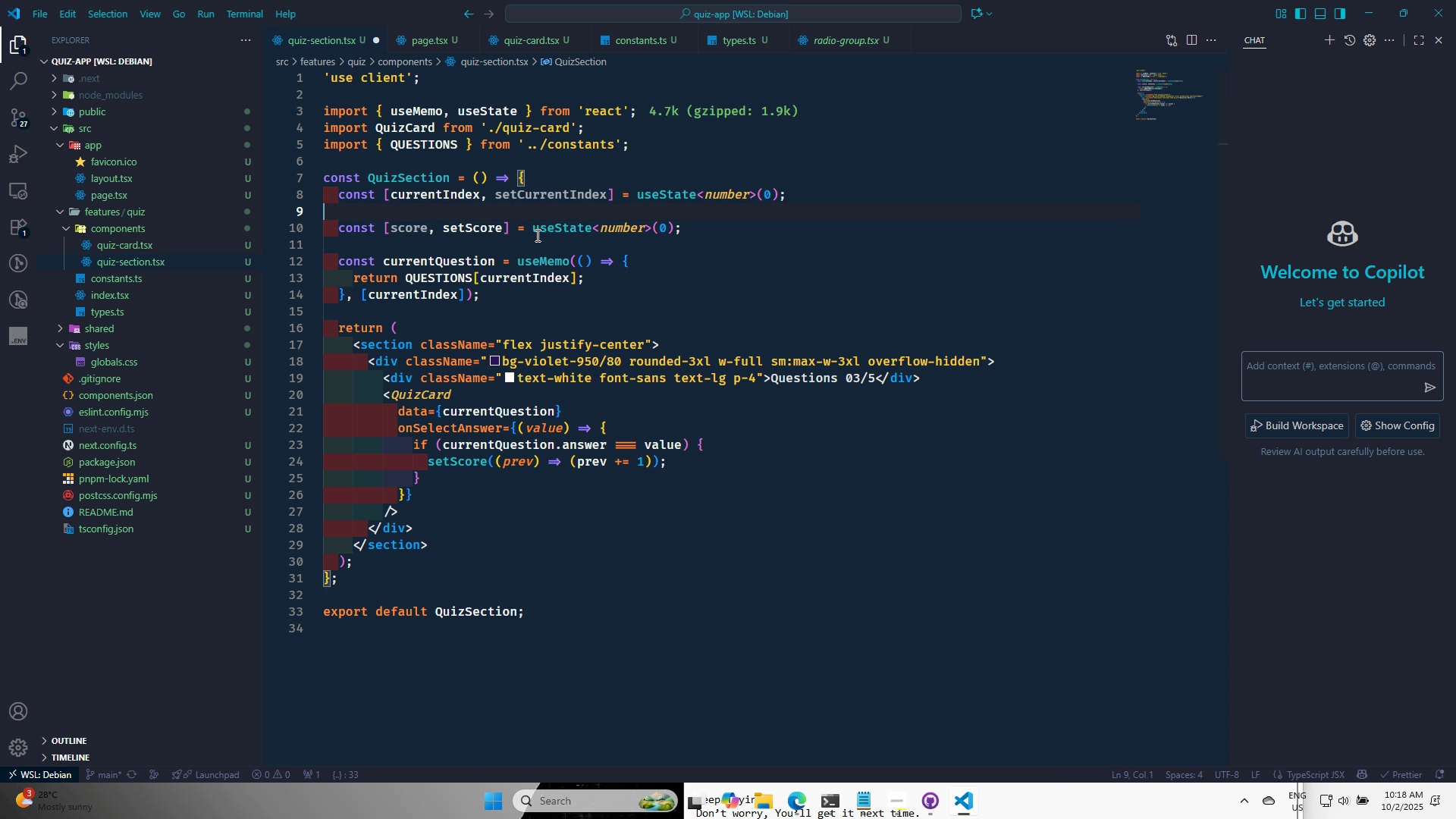 
key(Backspace)
 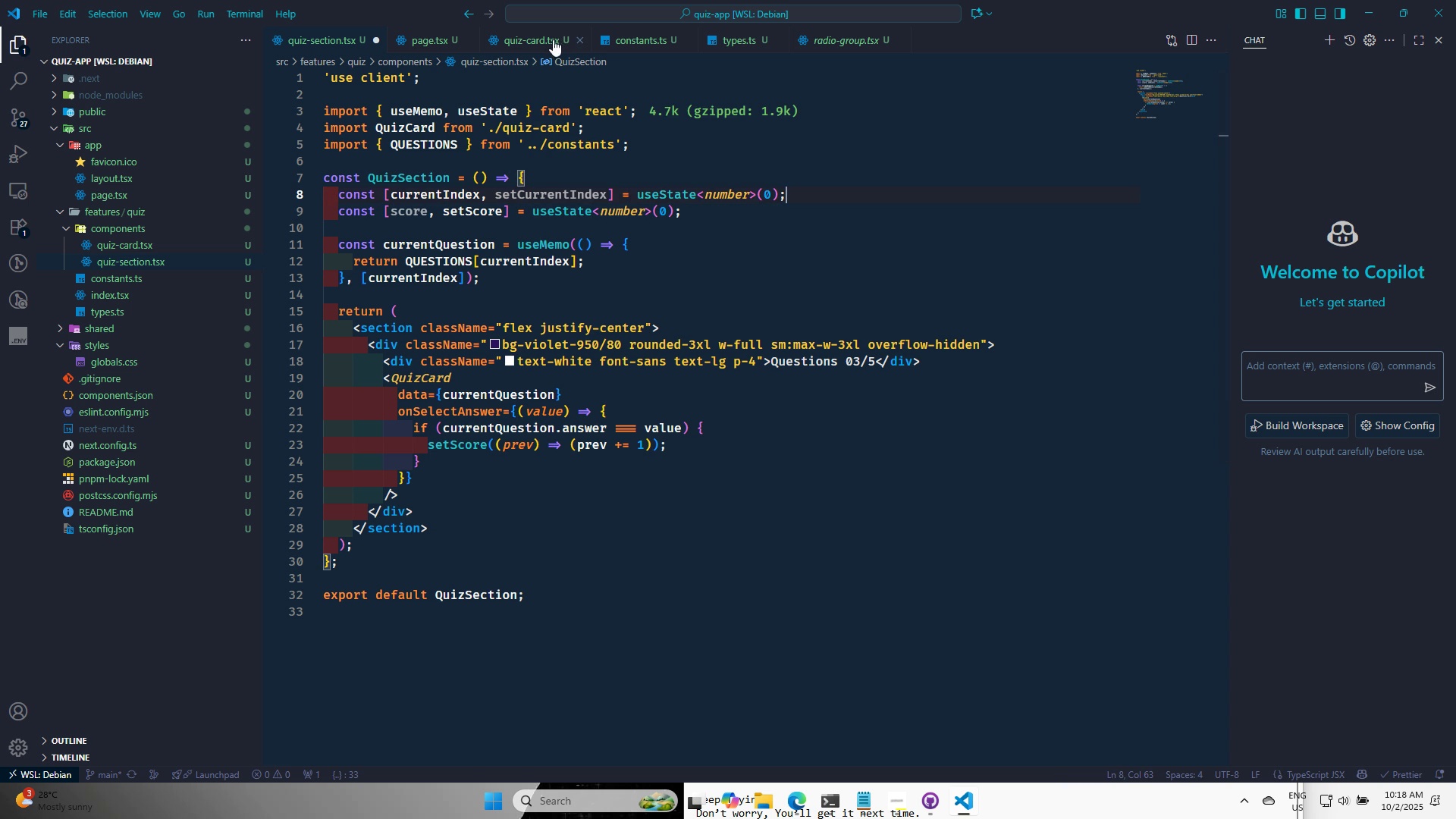 
left_click([535, 31])
 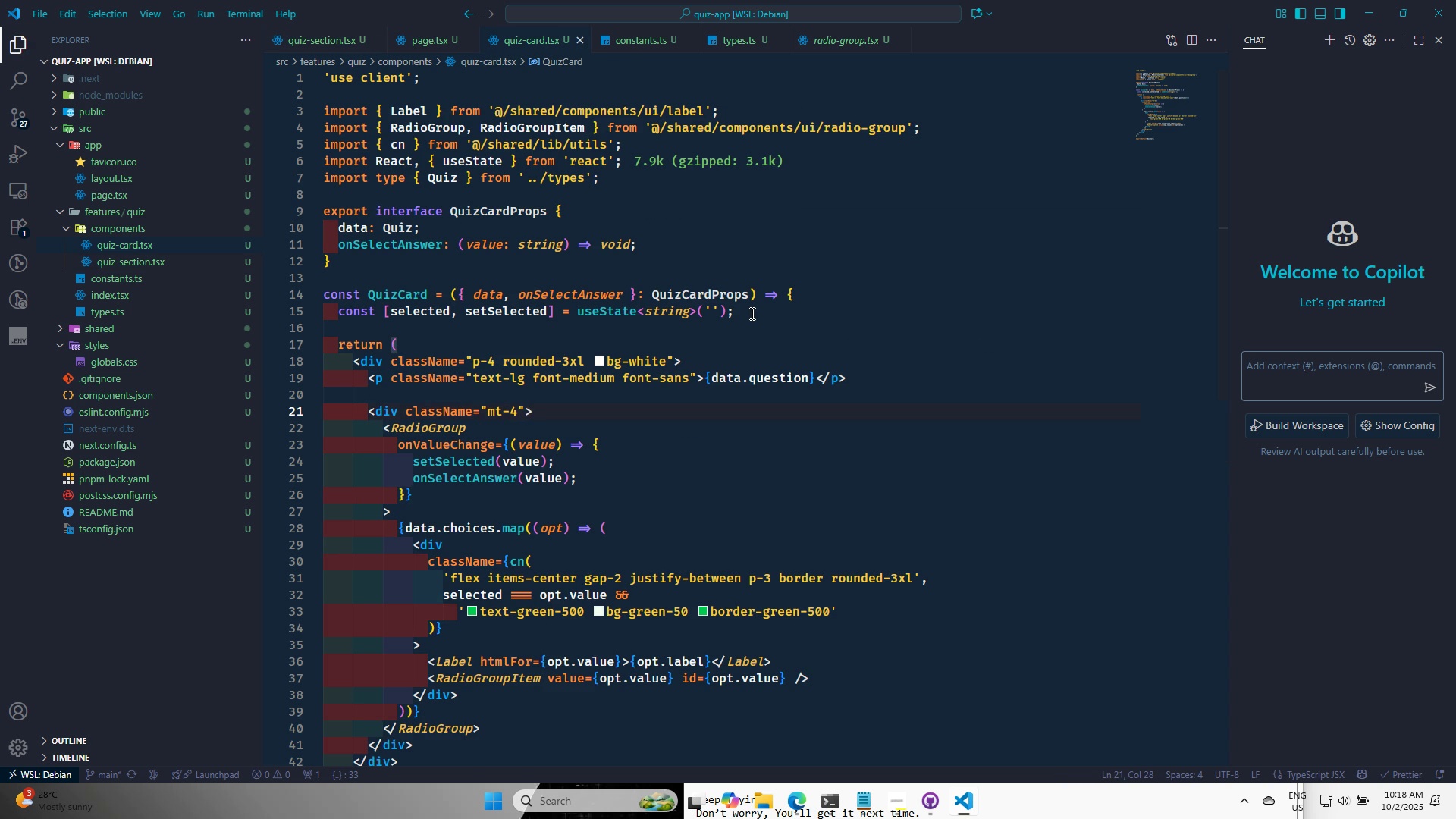 
wait(7.78)
 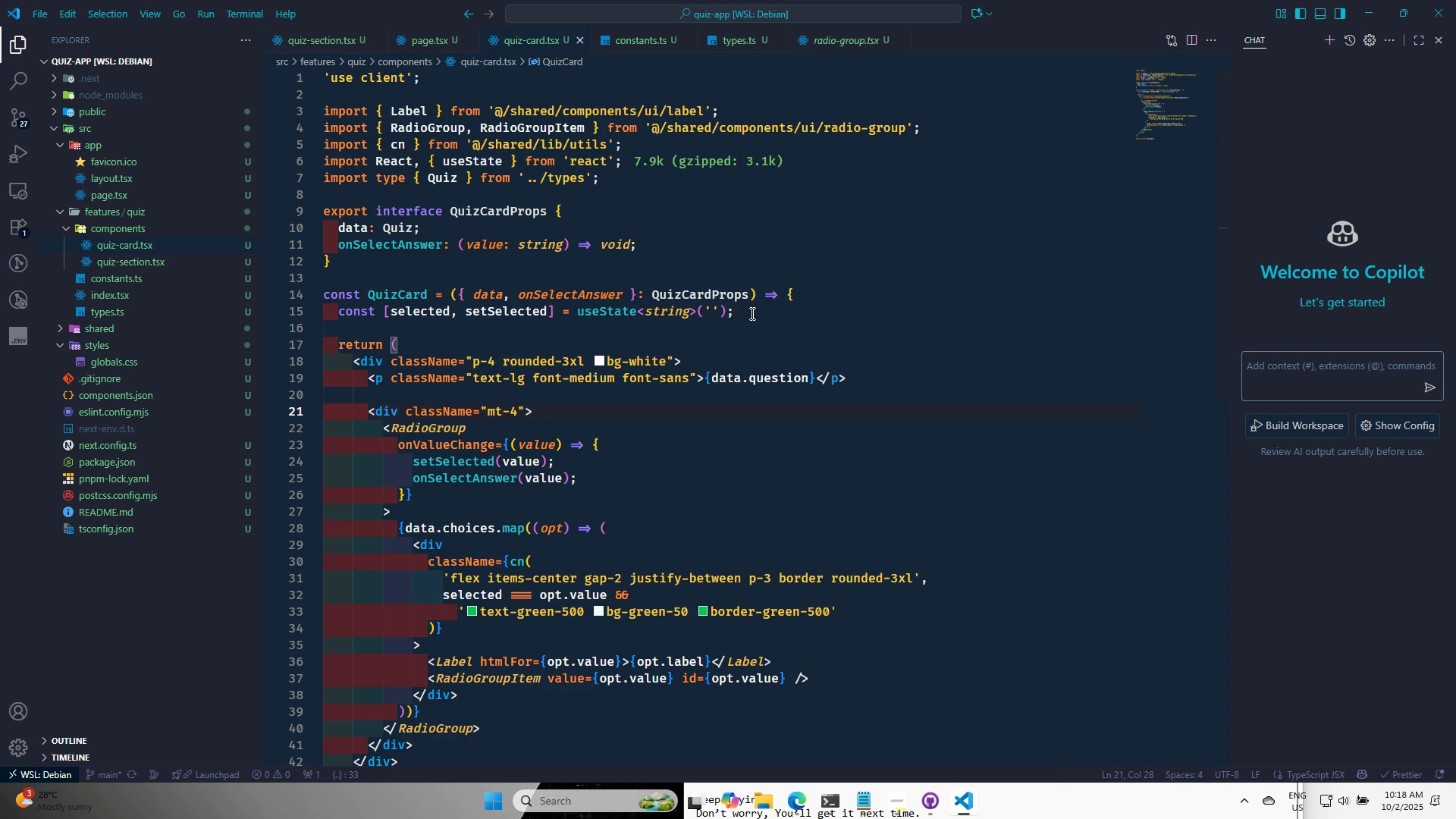 
scroll: coordinate [587, 617], scroll_direction: down, amount: 4.0
 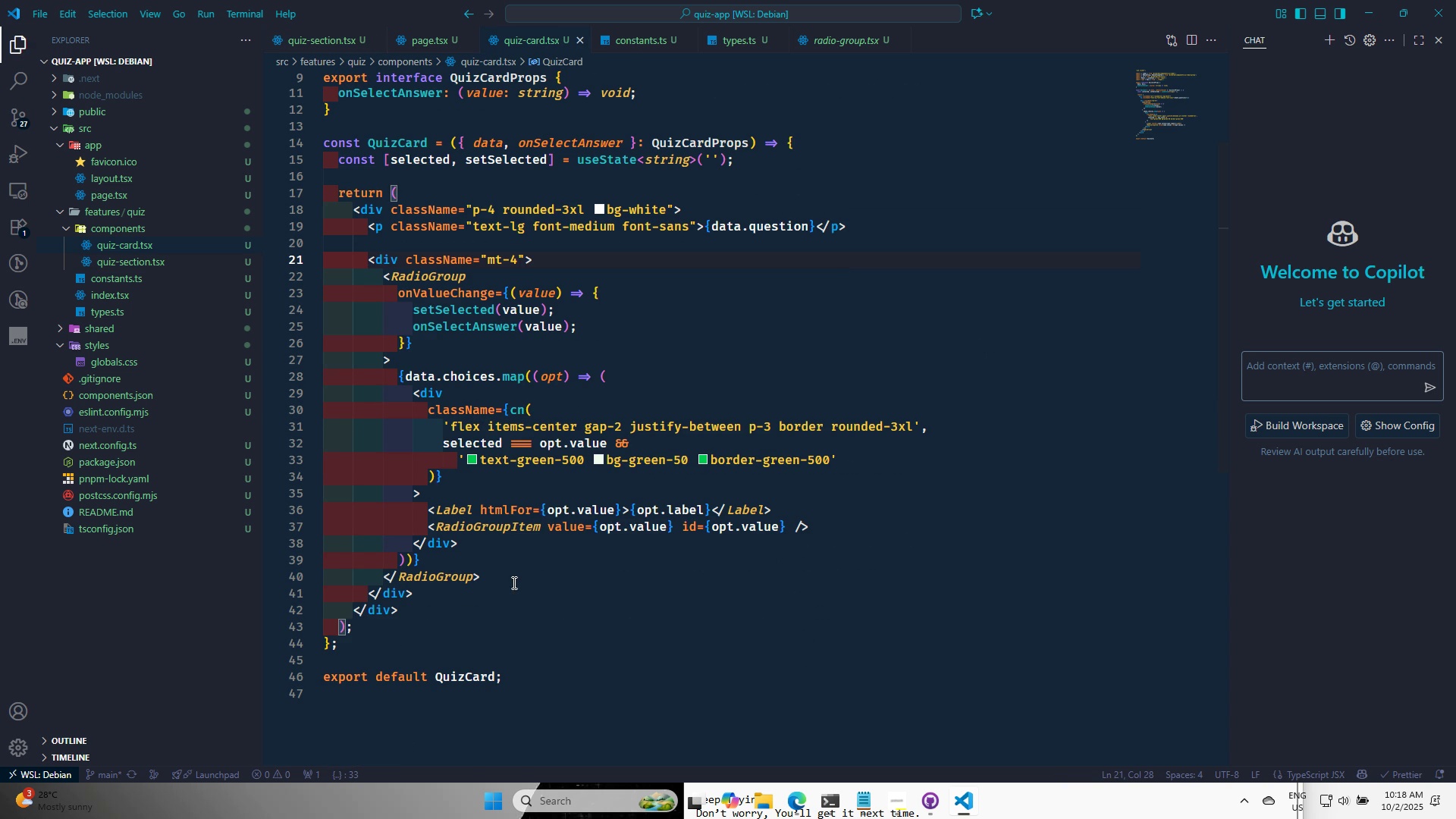 
left_click([511, 582])
 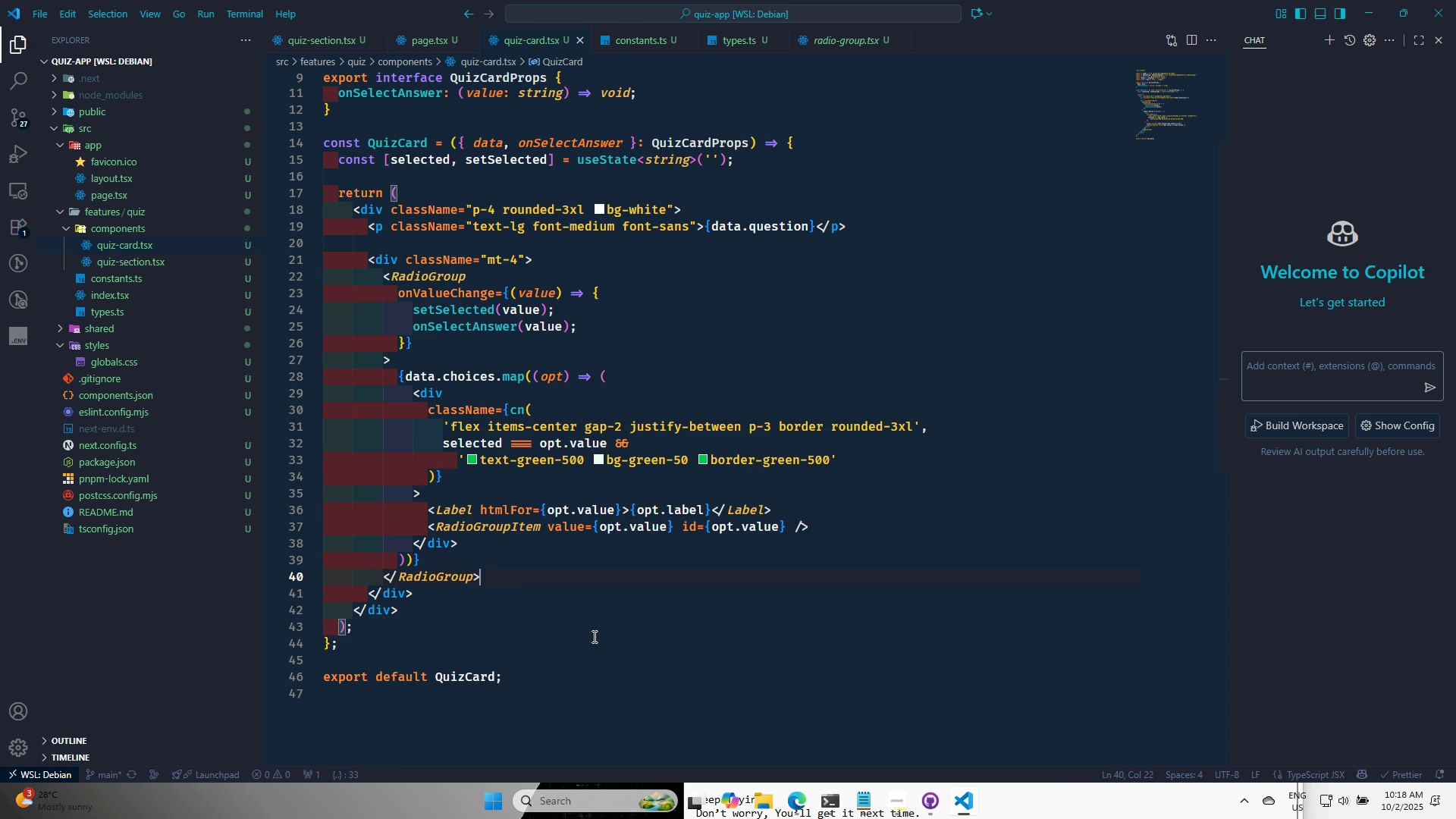 
key(Enter)
 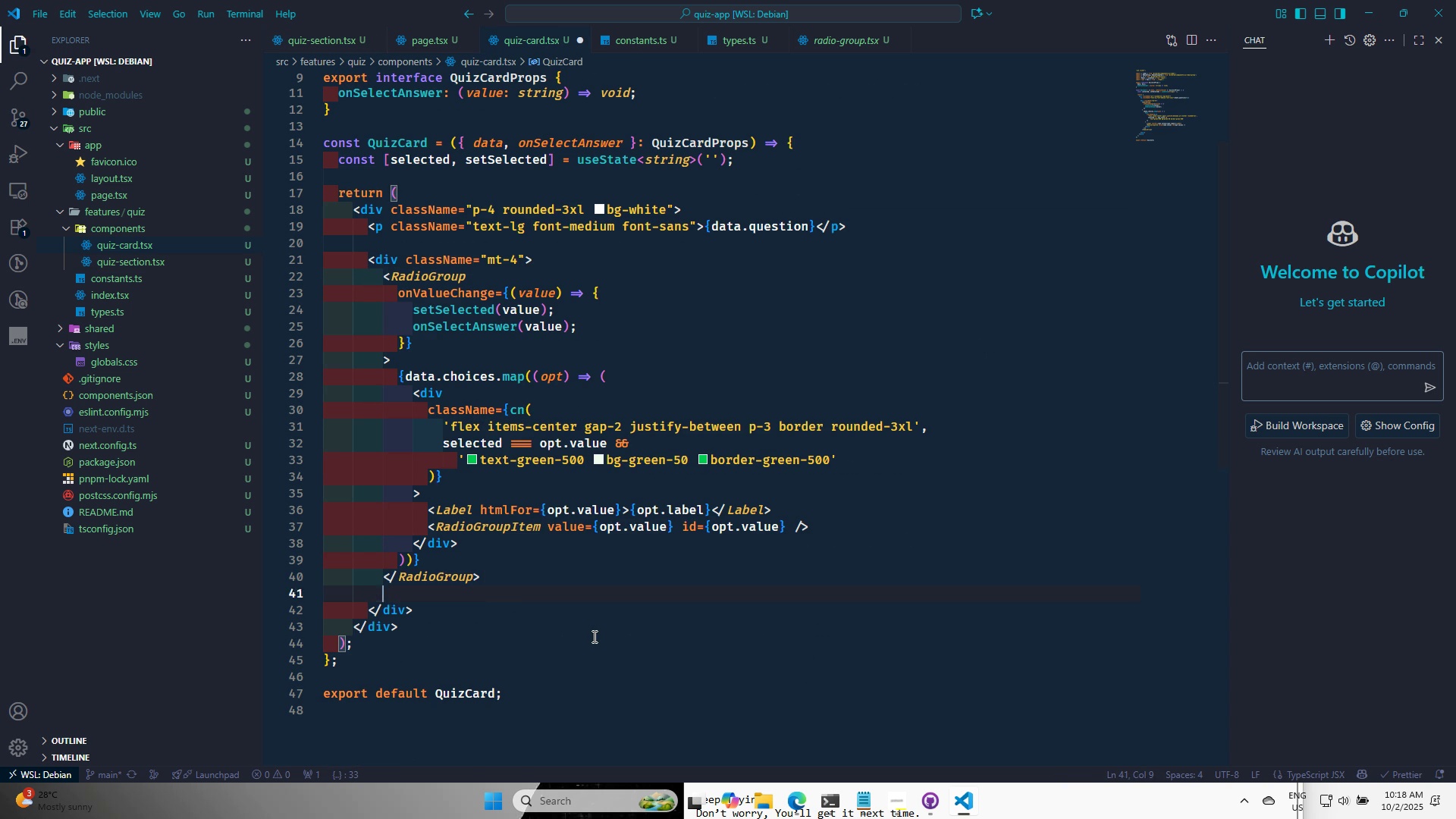 
key(Enter)